 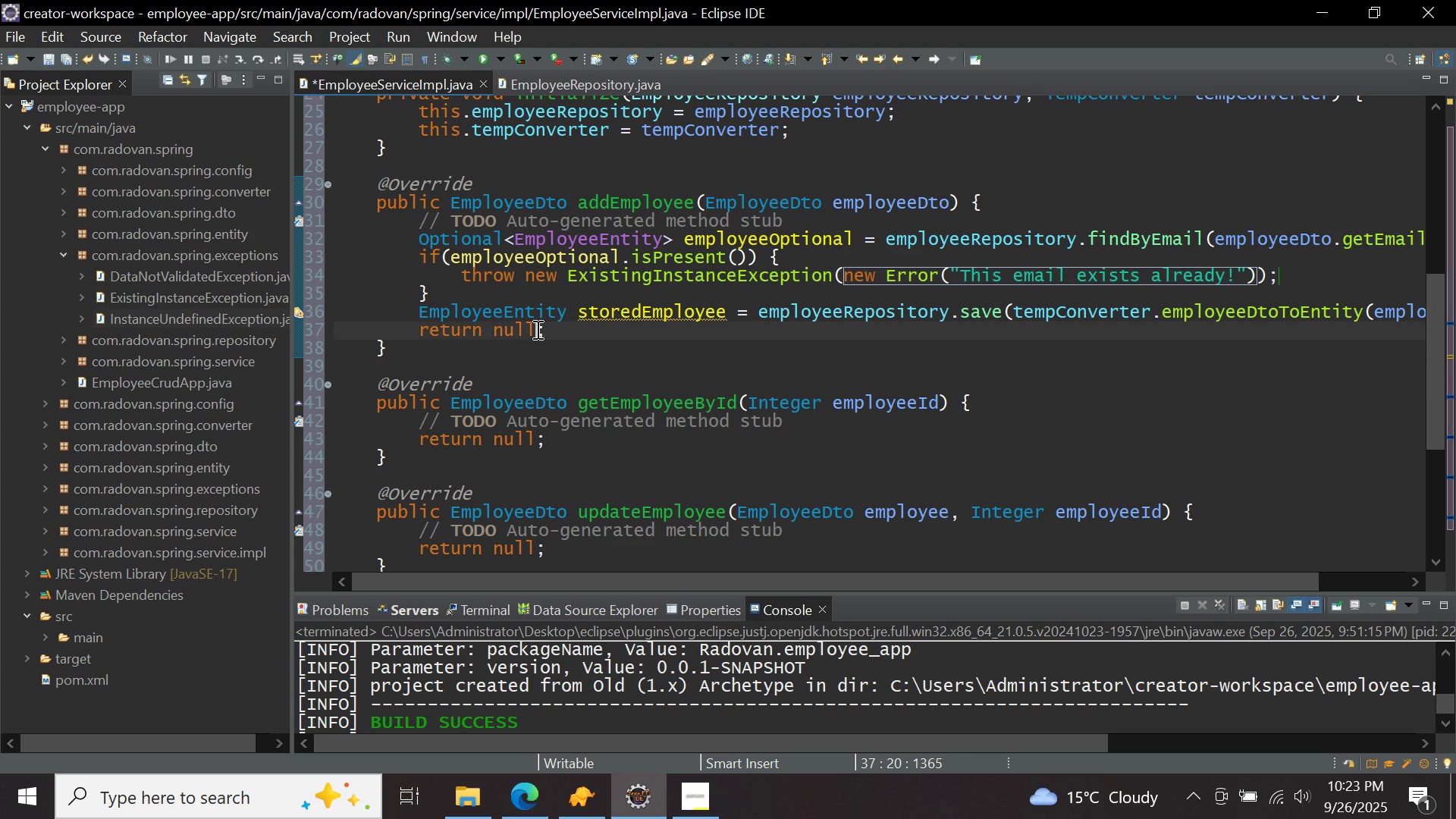 
key(Backspace)
key(Backspace)
key(Backspace)
key(Backspace)
type(temp)
 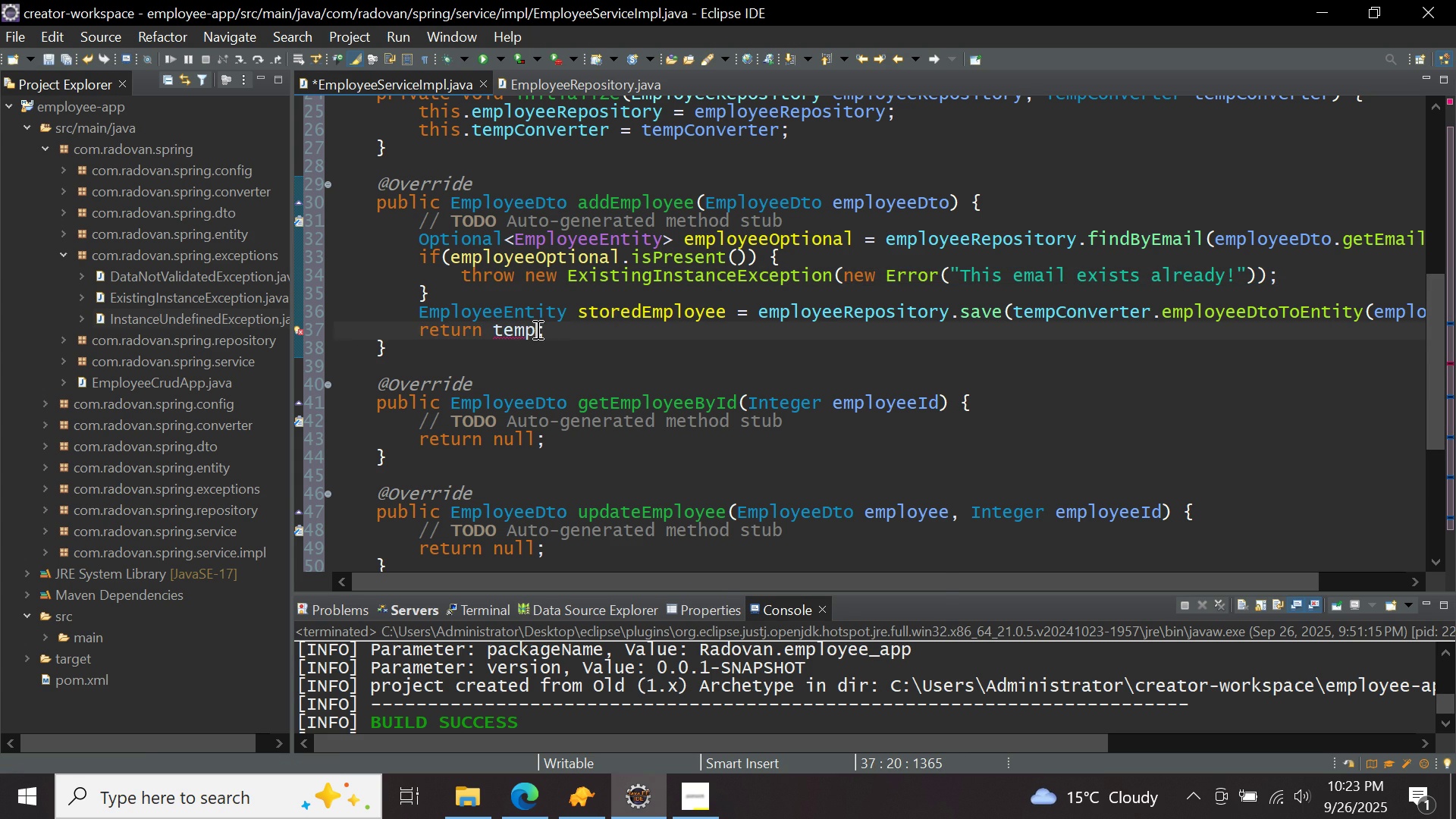 
key(Control+ControlLeft)
 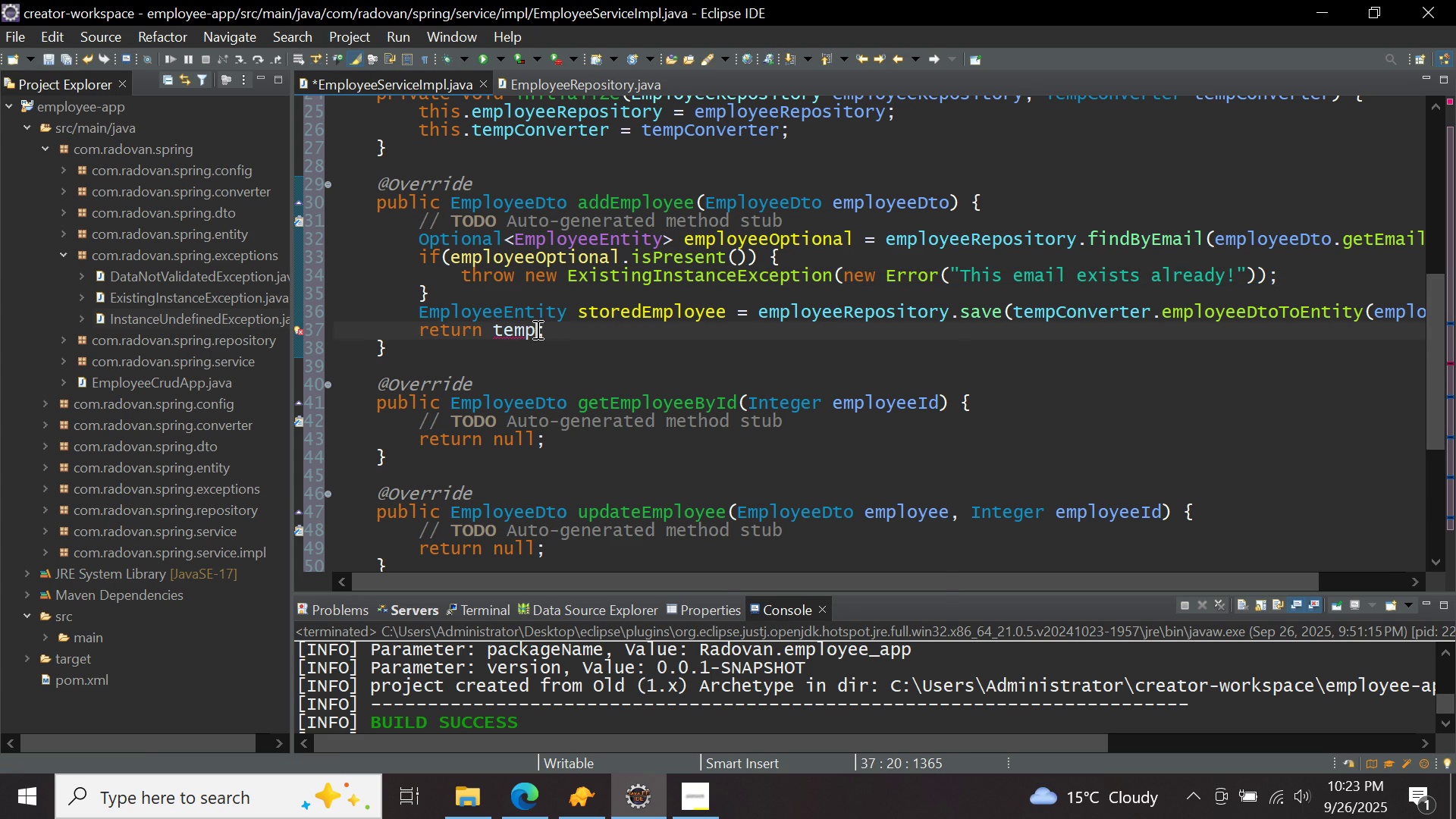 
key(Control+Space)
 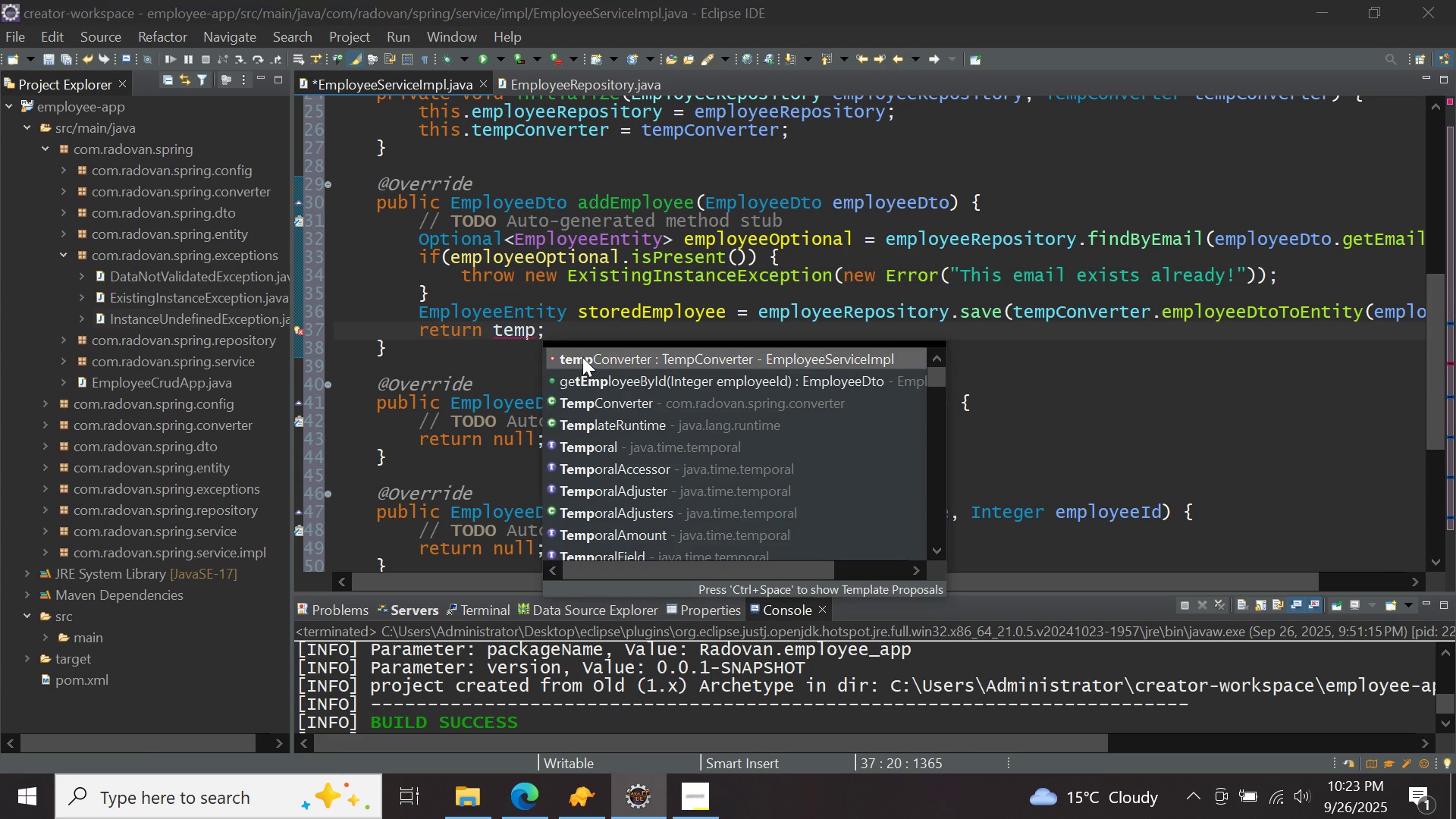 
double_click([582, 357])
 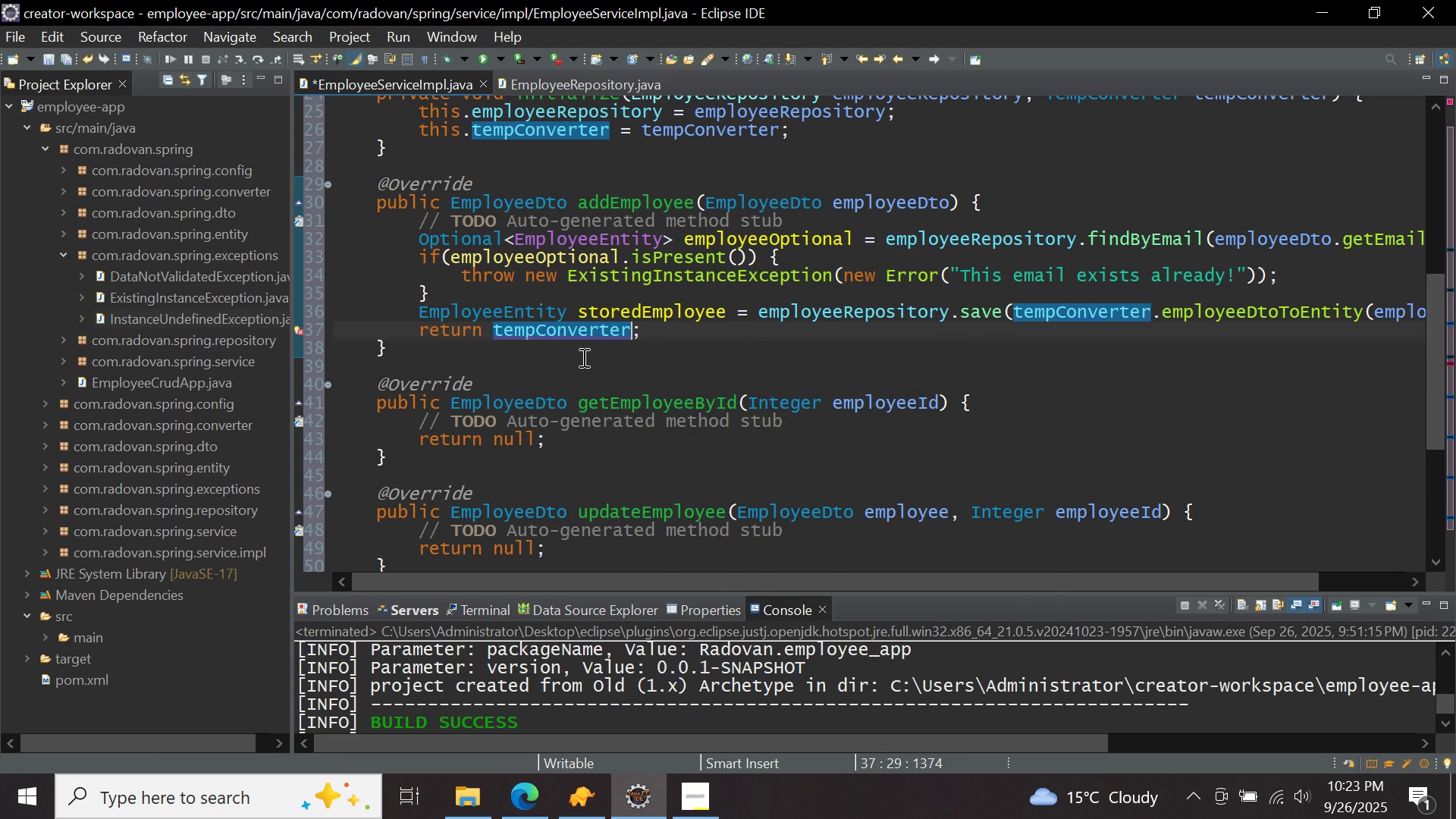 
key(Period)
 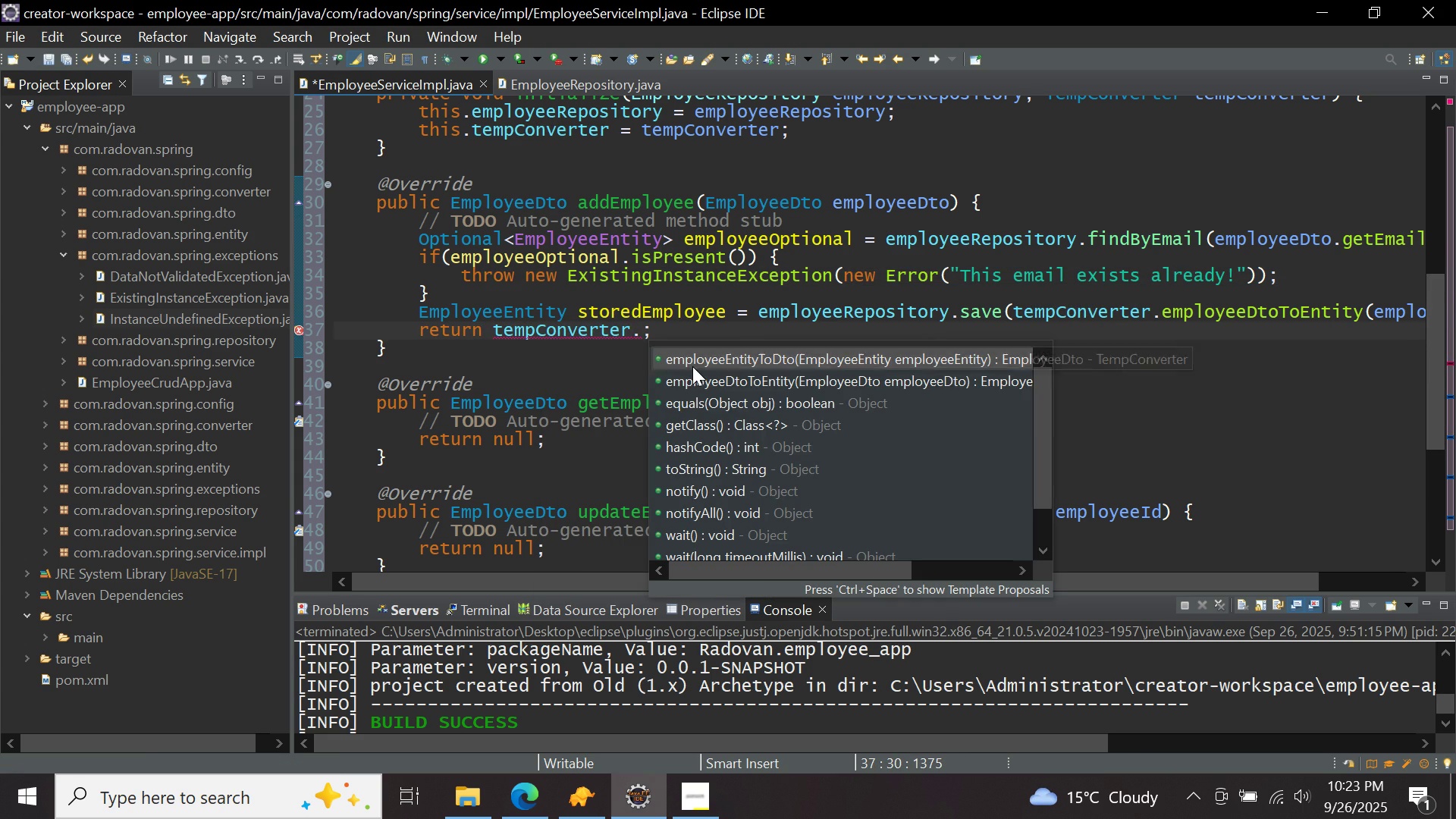 
double_click([692, 366])
 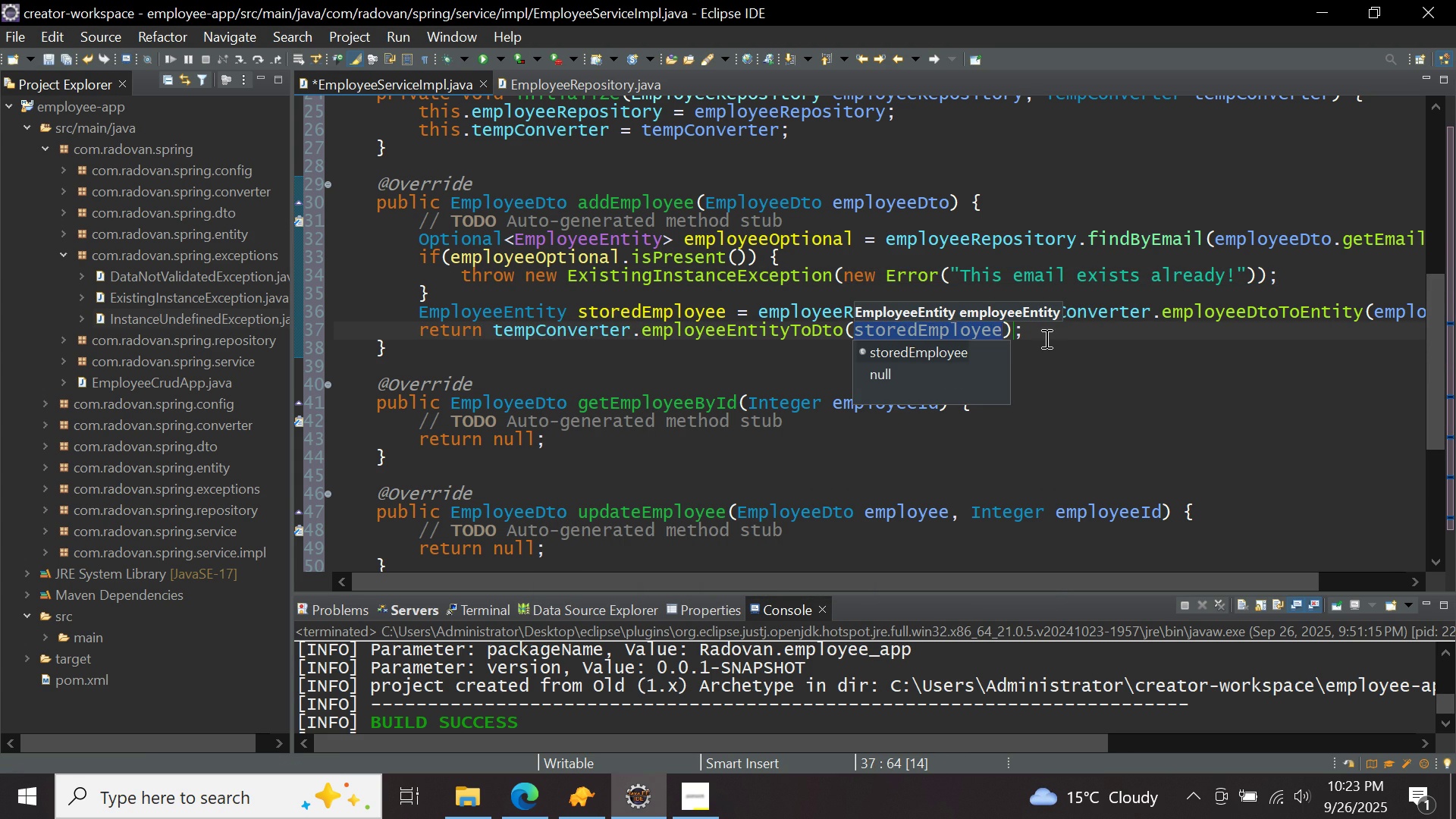 
left_click([1045, 338])